 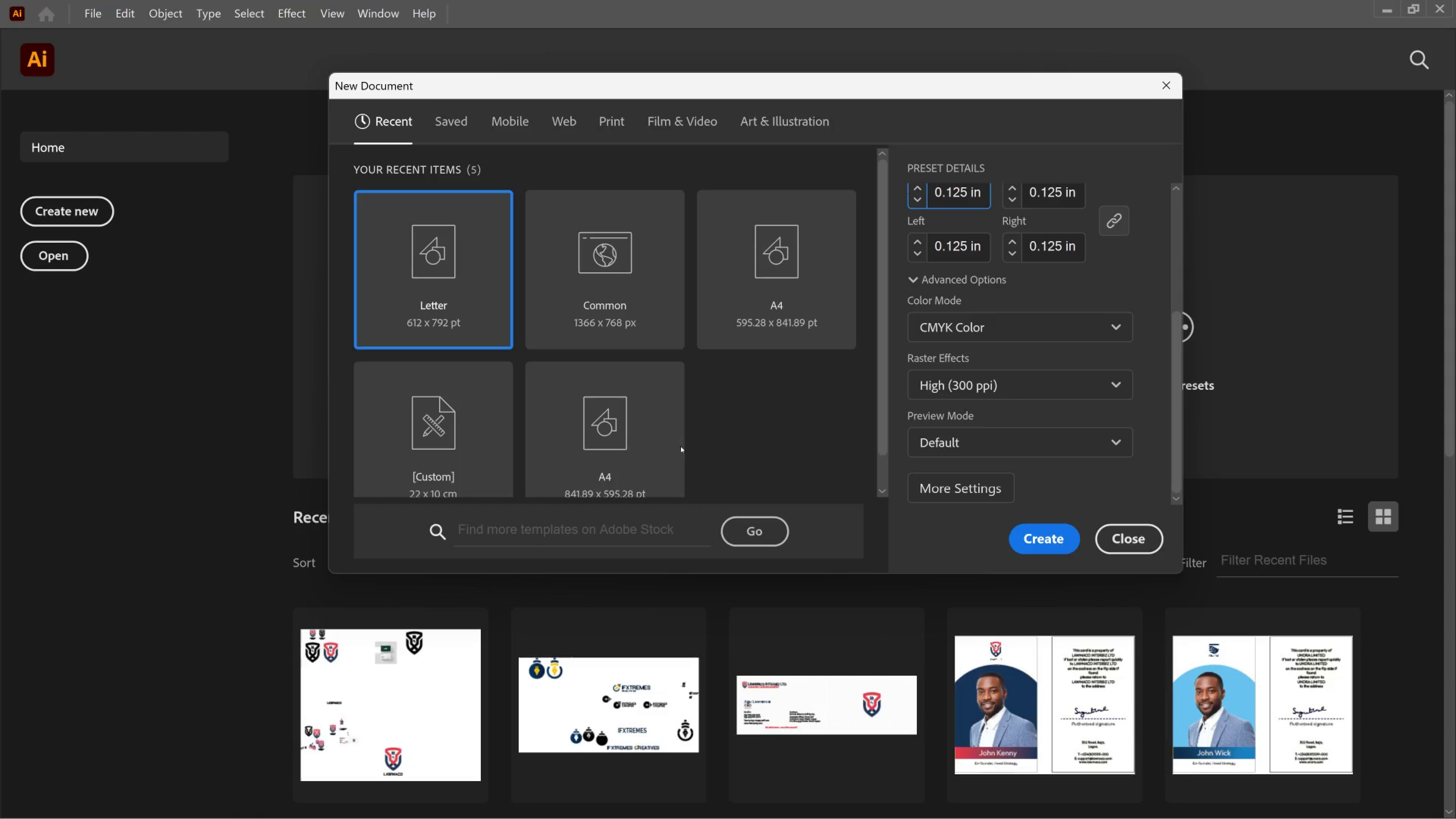 
scroll: coordinate [667, 425], scroll_direction: down, amount: 5.0
 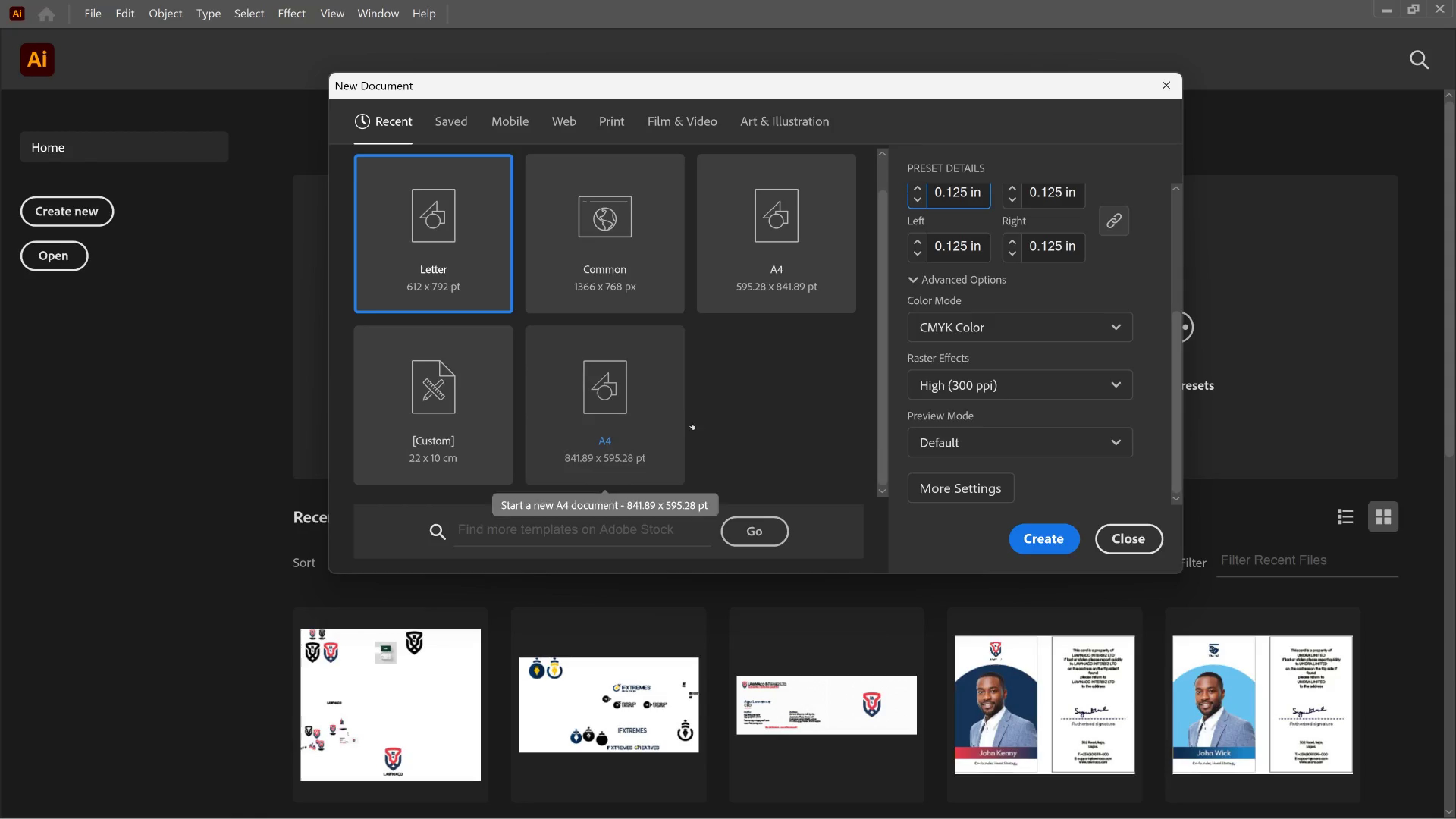 
scroll: coordinate [1053, 372], scroll_direction: up, amount: 8.0
 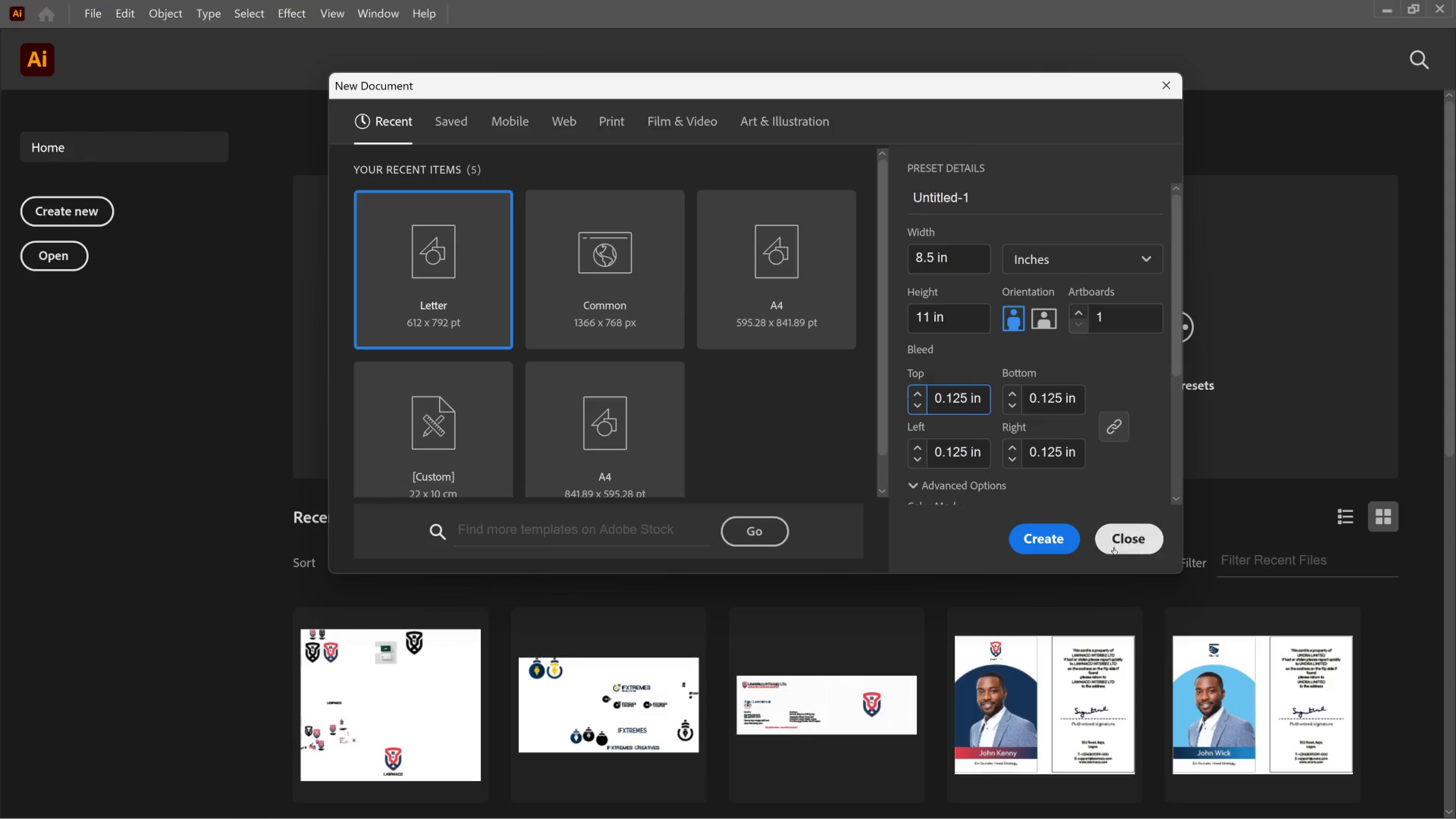 
scroll: coordinate [695, 388], scroll_direction: down, amount: 3.0
 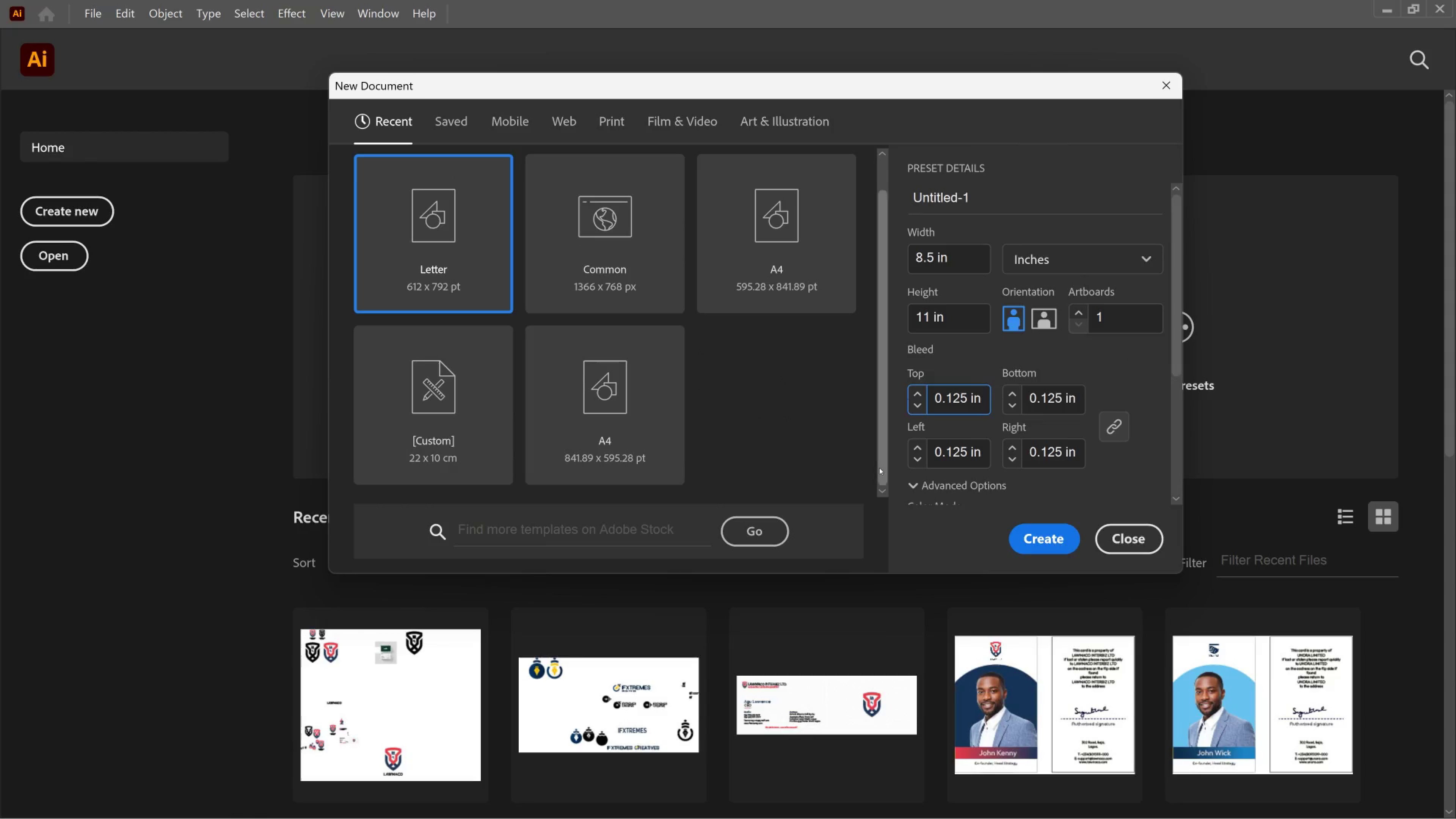 
scroll: coordinate [879, 470], scroll_direction: up, amount: 2.0
 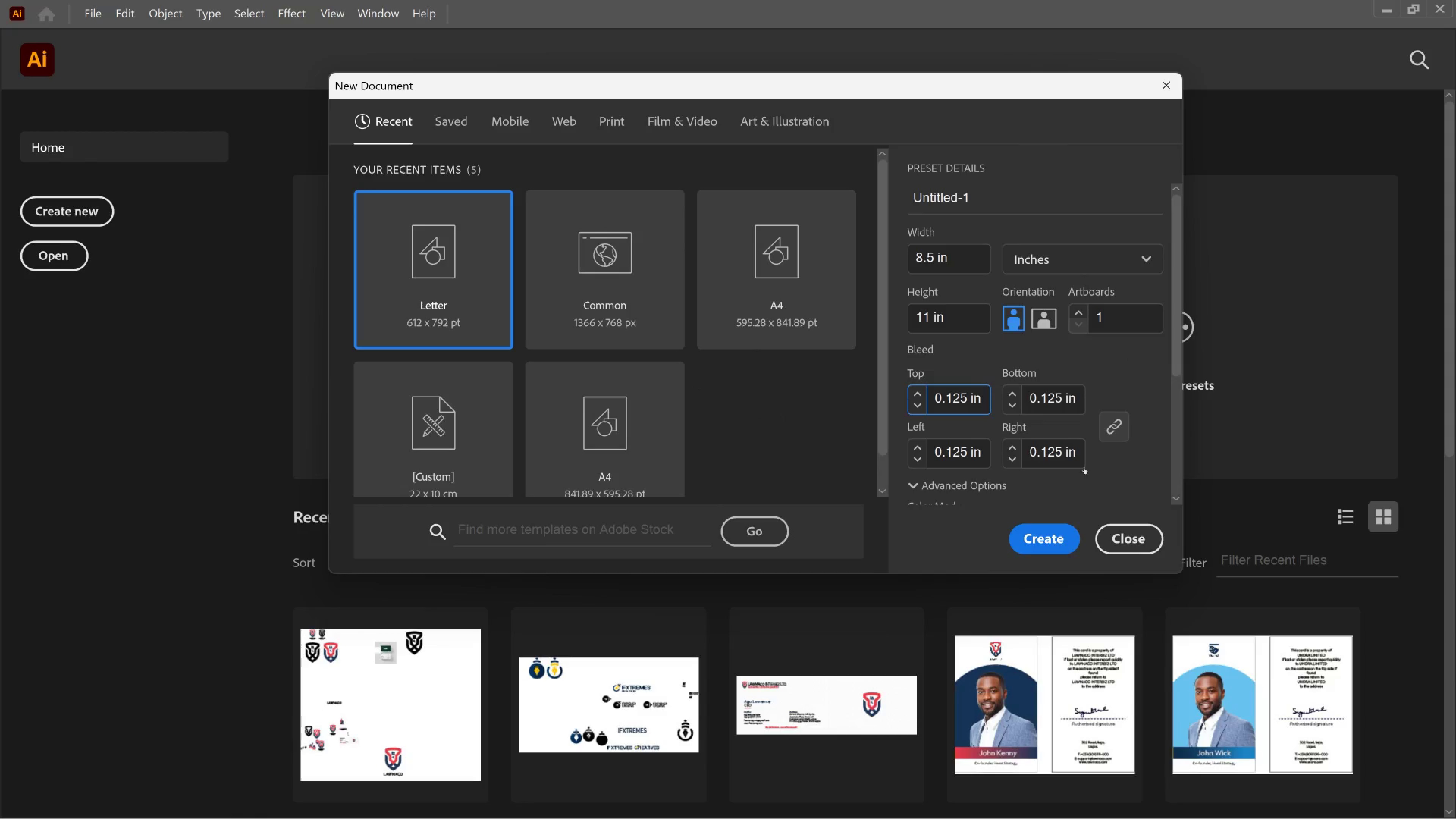 
scroll: coordinate [1087, 461], scroll_direction: down, amount: 4.0
 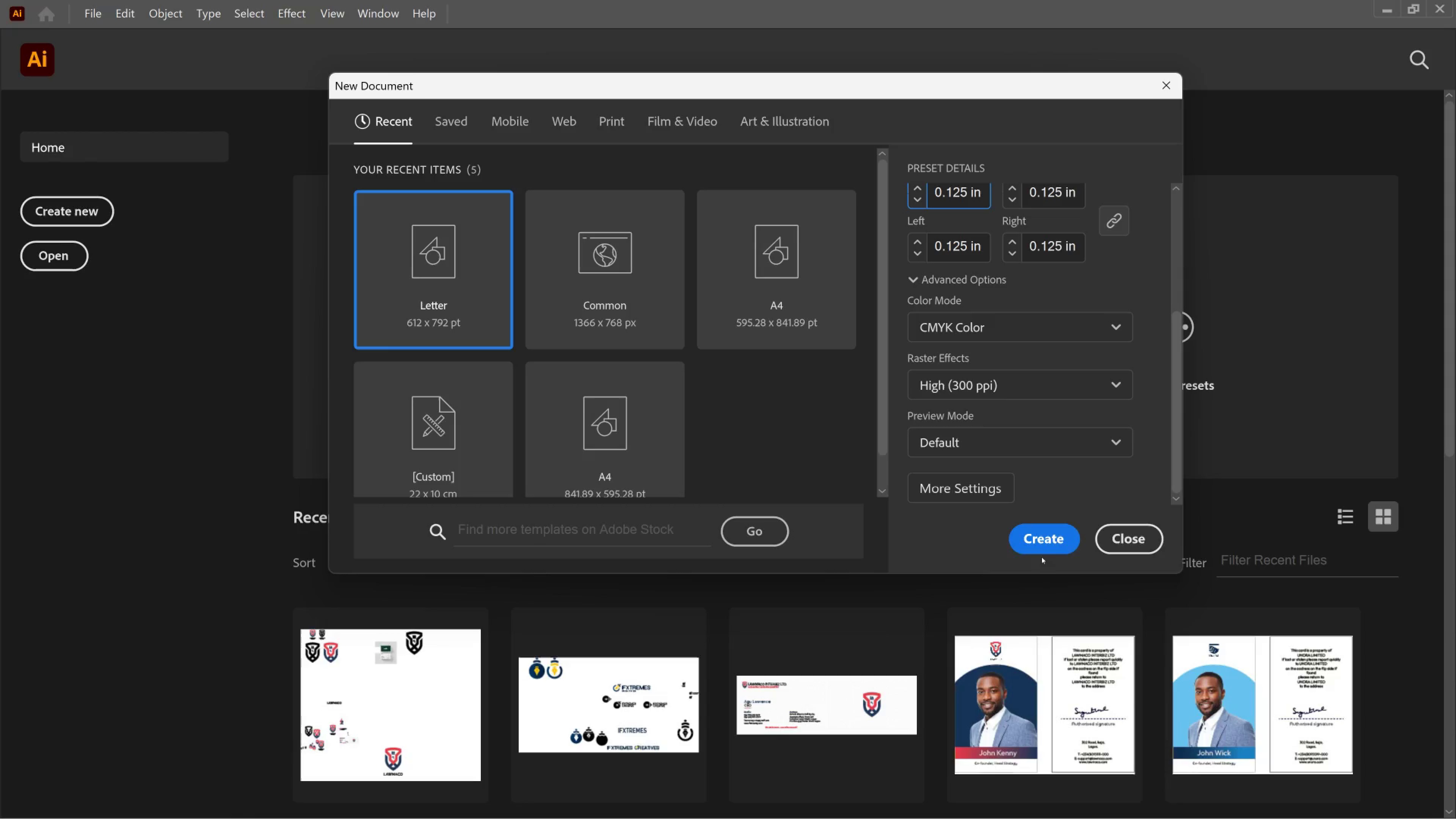 
scroll: coordinate [1086, 408], scroll_direction: up, amount: 3.0
 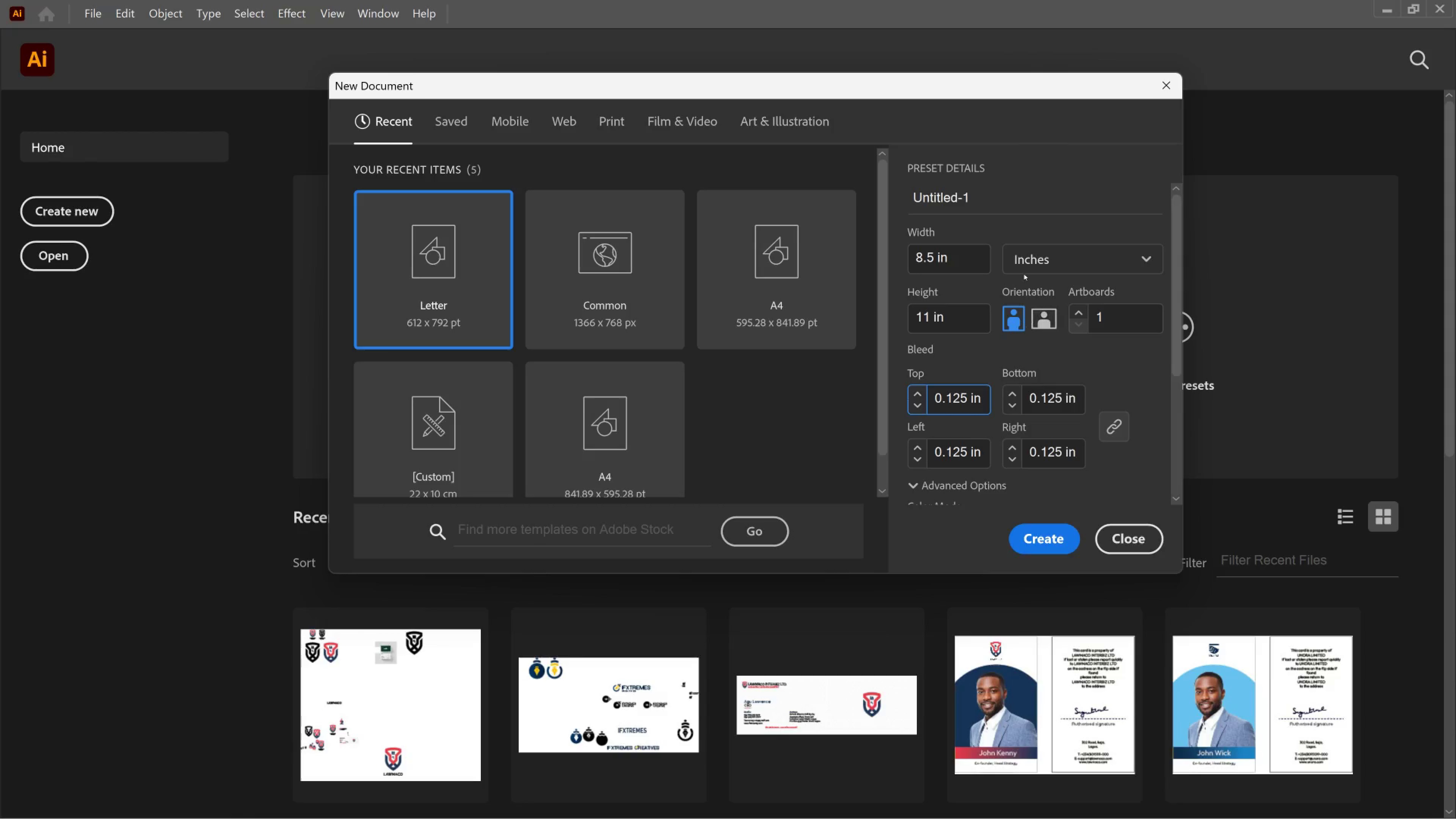 
key(Alt+AltLeft)
 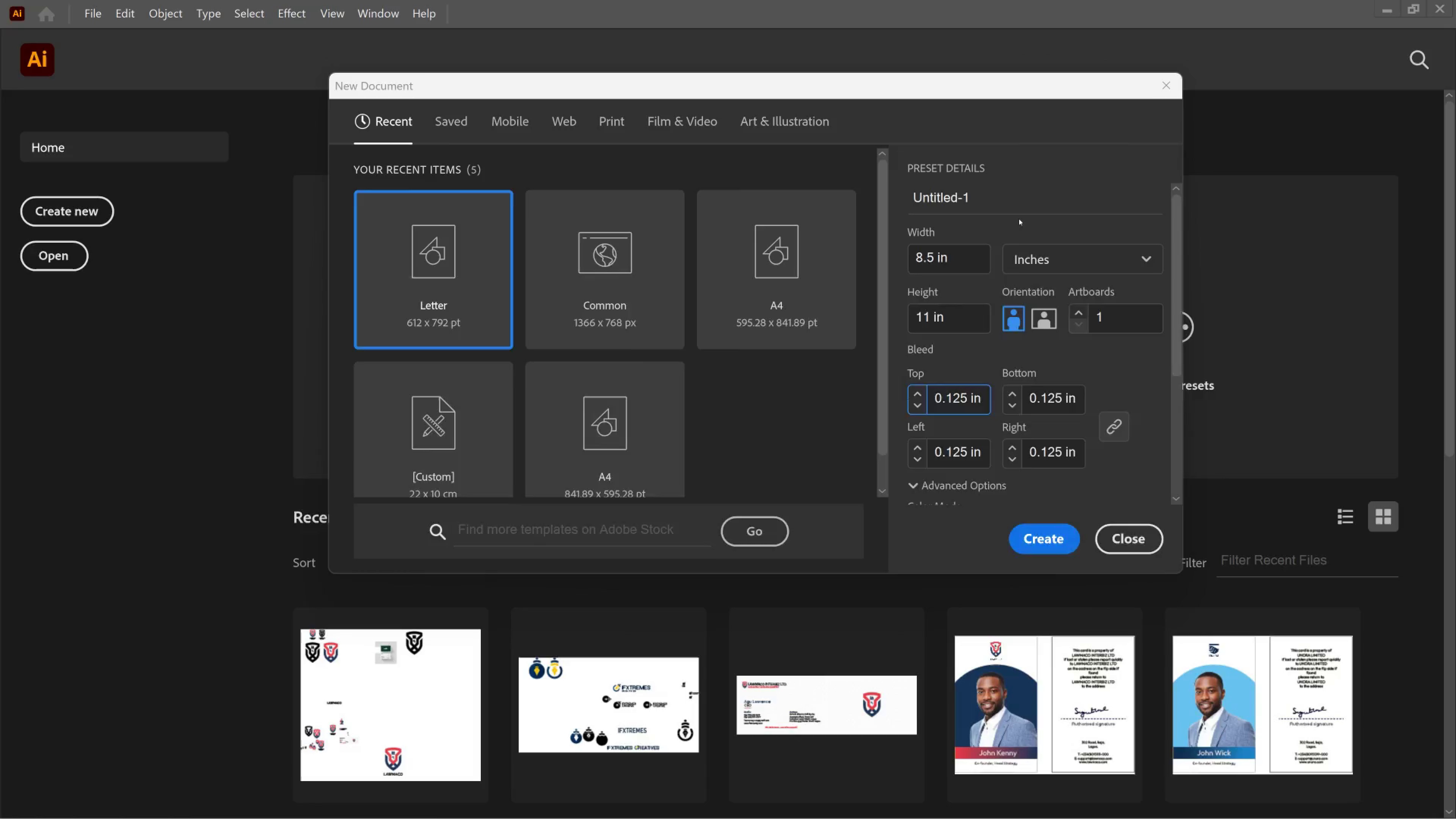 
key(Alt+Tab)